 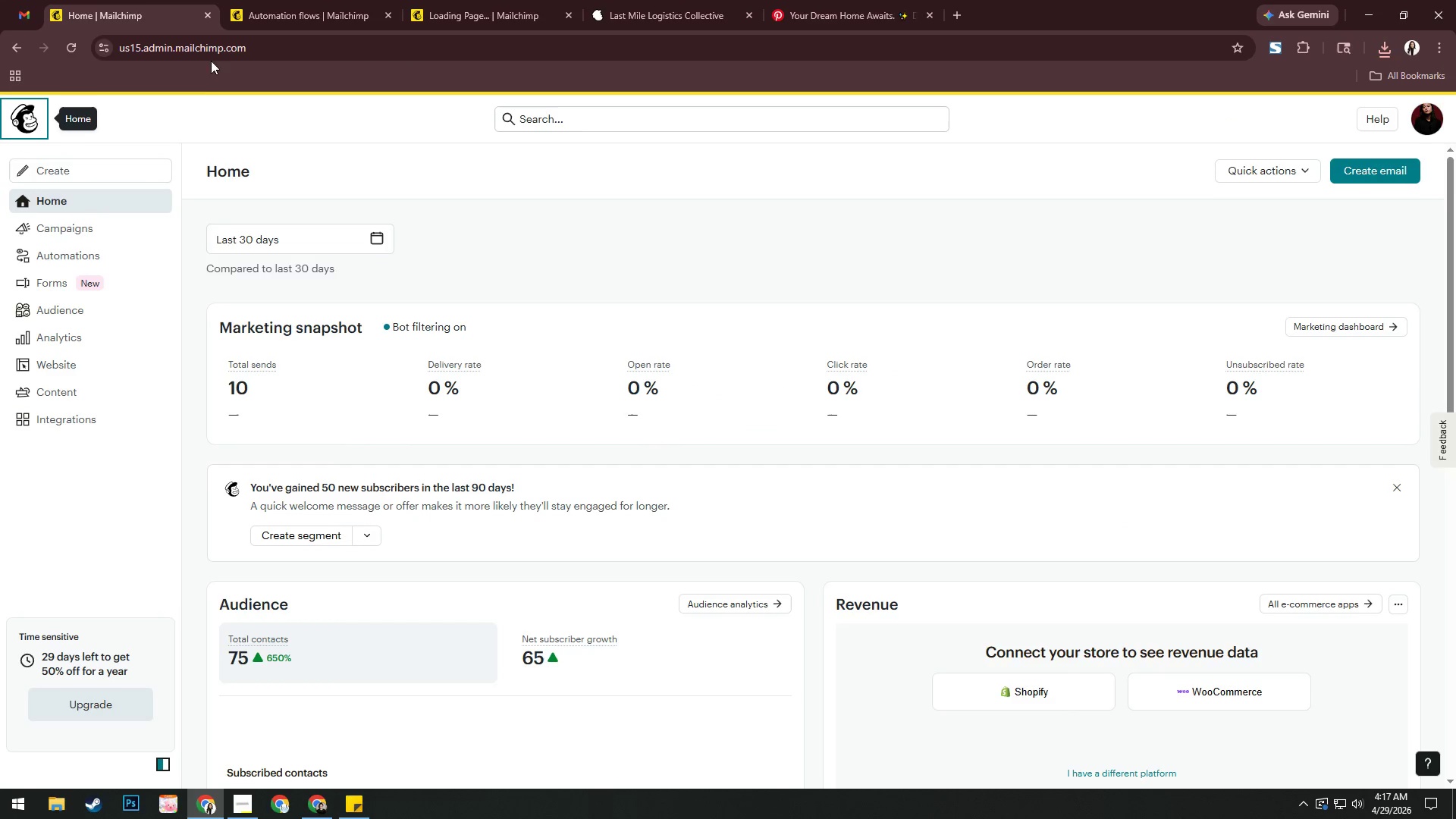 
left_click([122, 237])
 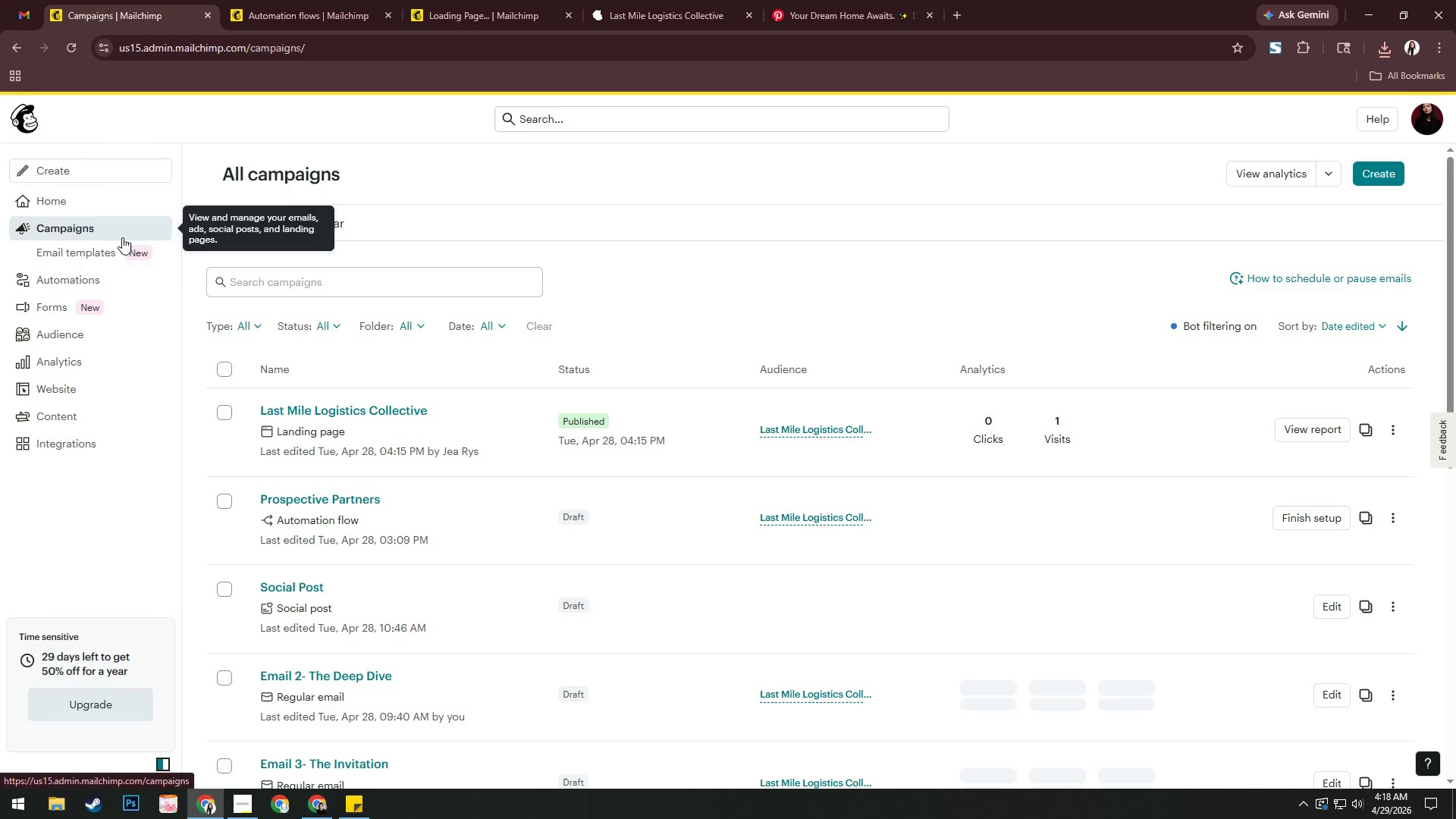 
scroll: coordinate [480, 346], scroll_direction: down, amount: 2.0
 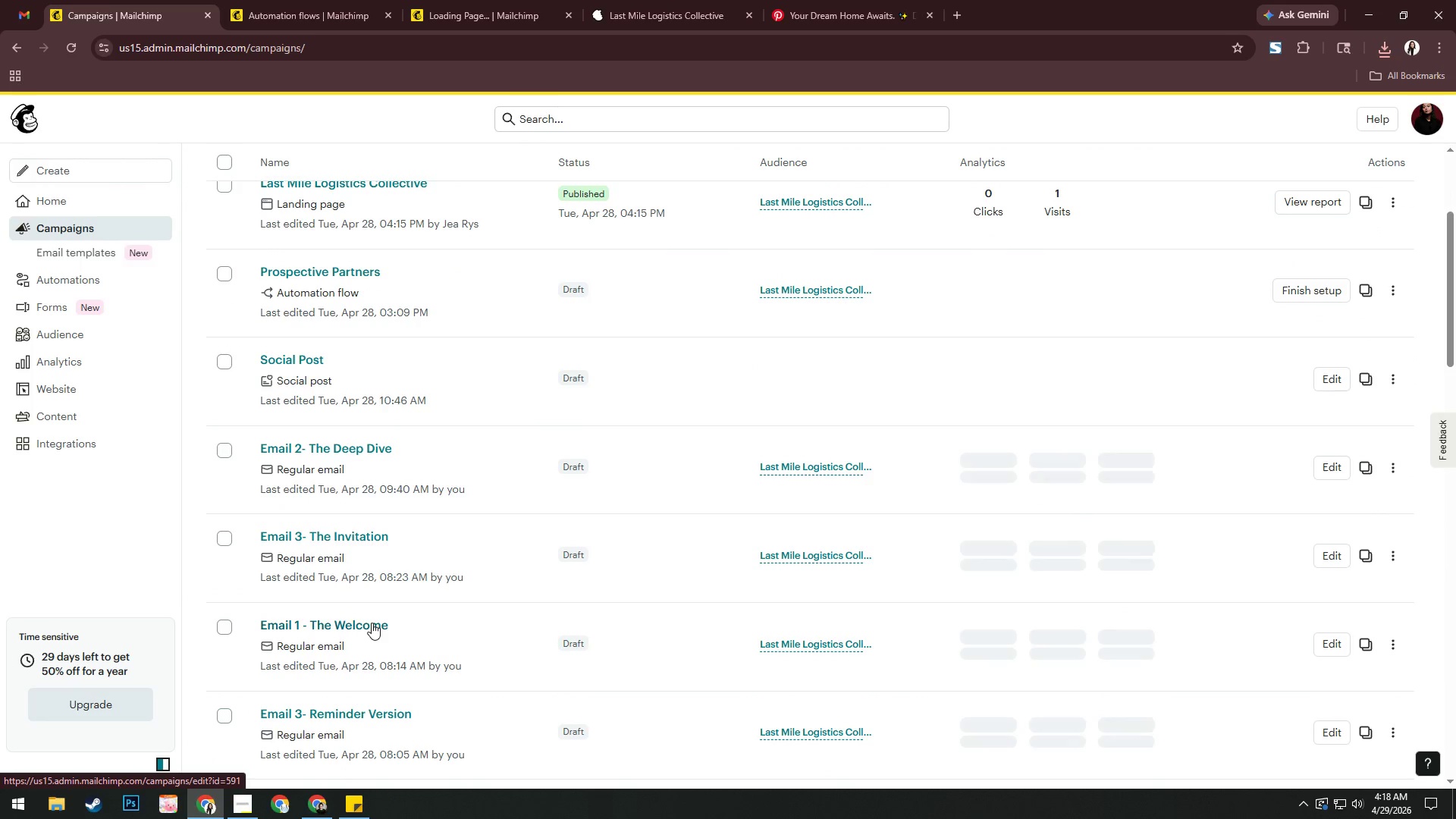 
wait(7.2)
 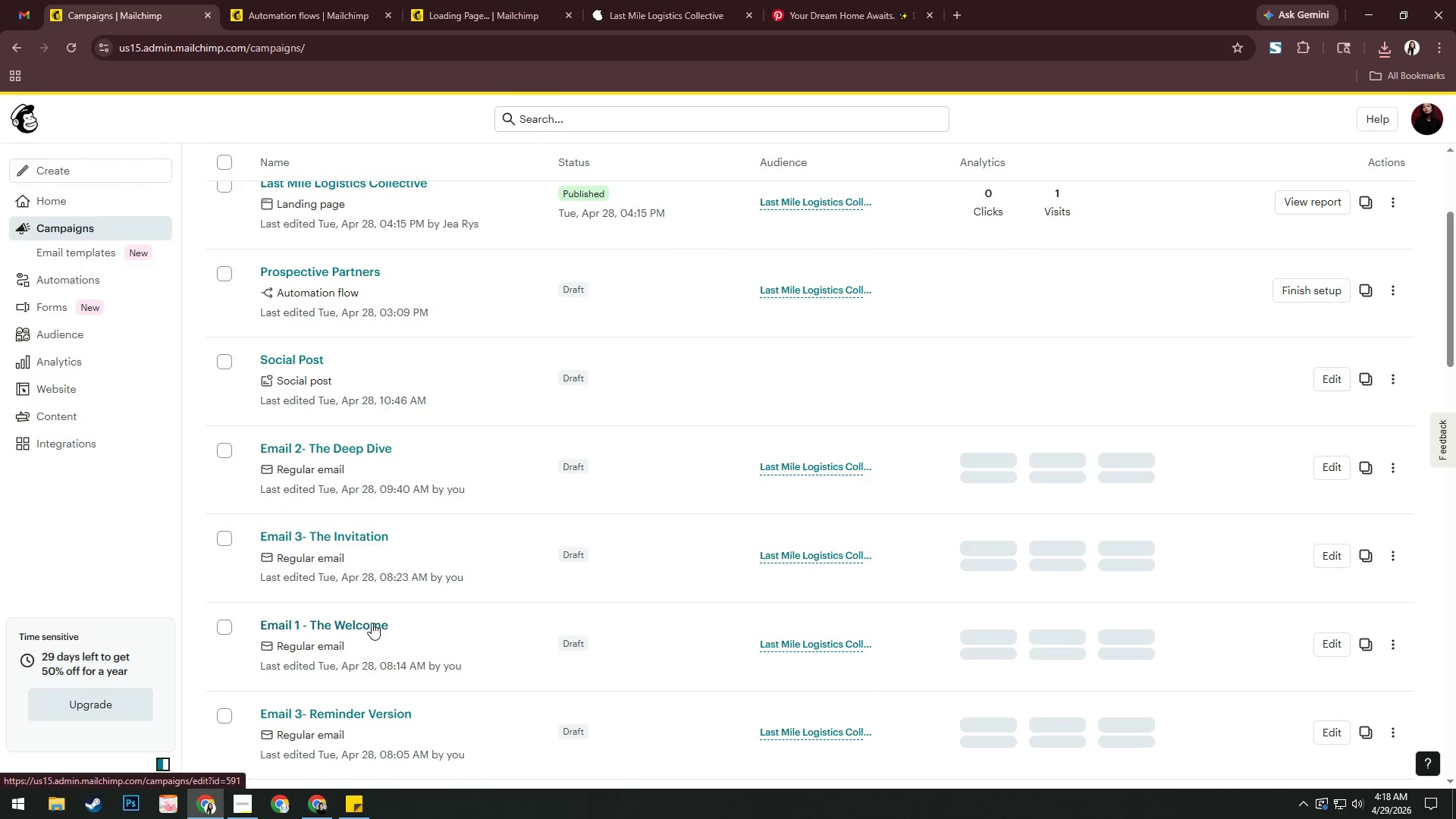 
scroll: coordinate [369, 620], scroll_direction: up, amount: 6.0
 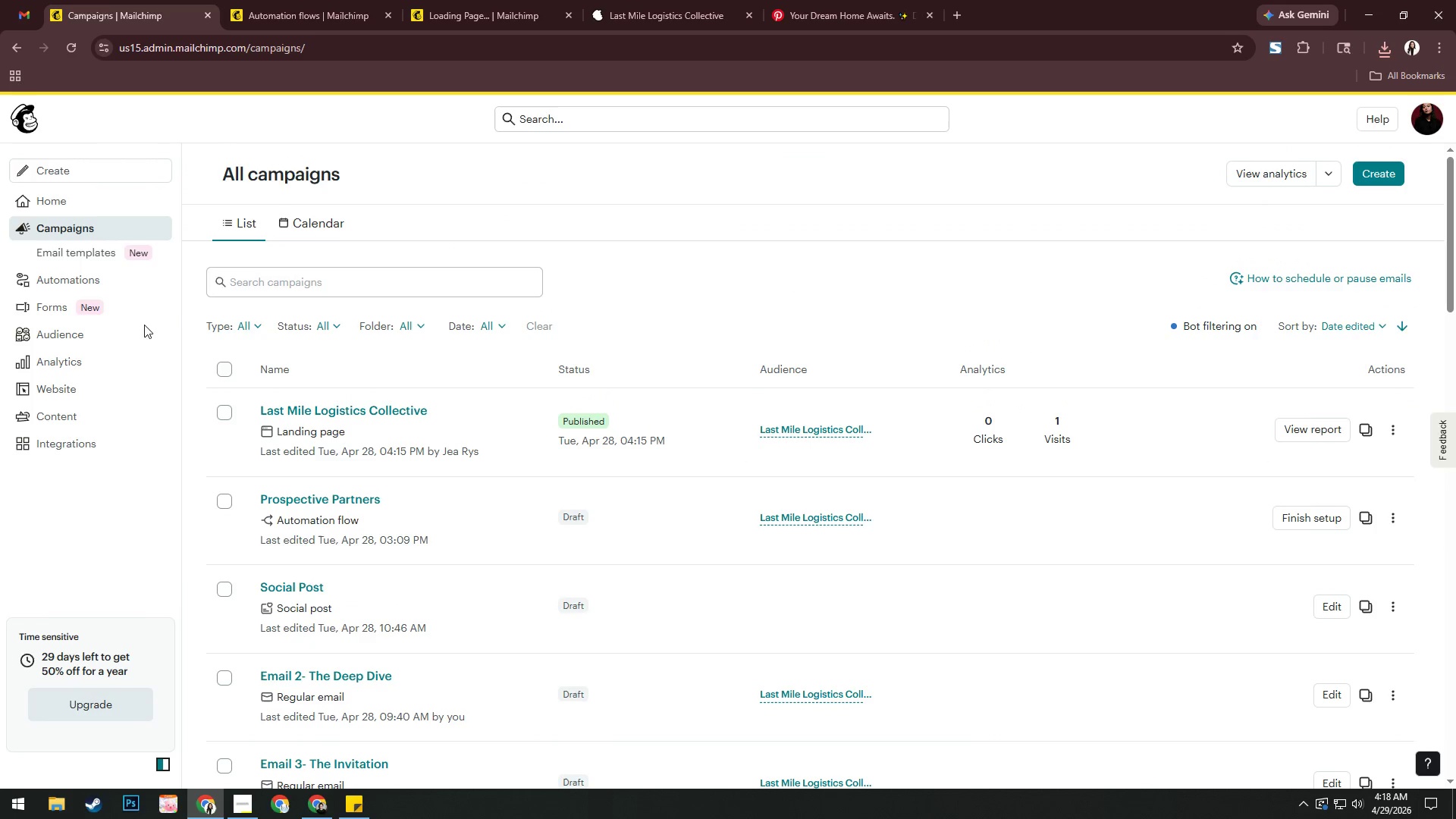 
mouse_move([154, 271])
 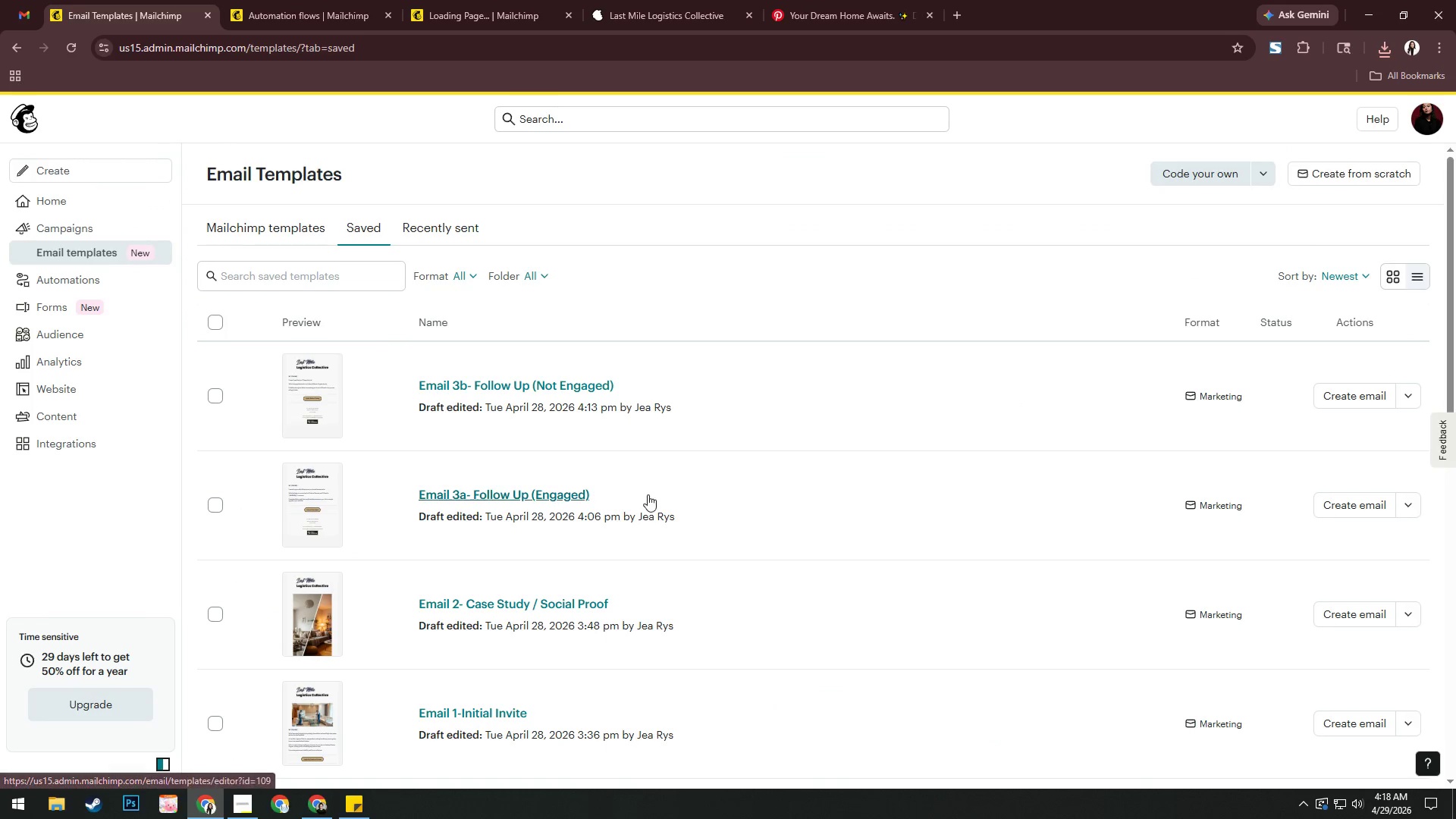 
scroll: coordinate [675, 503], scroll_direction: down, amount: 2.0
 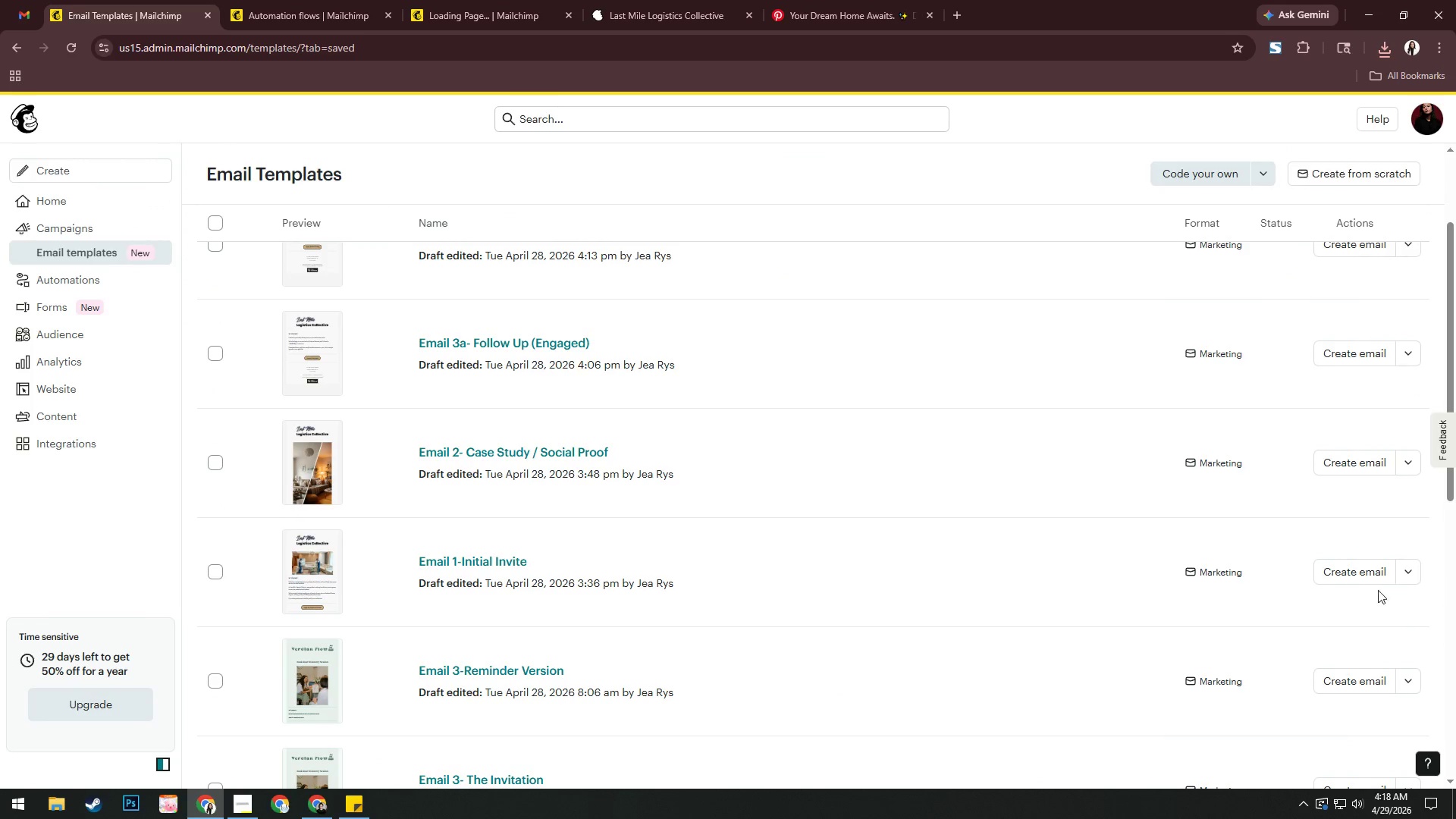 
left_click([1408, 581])
 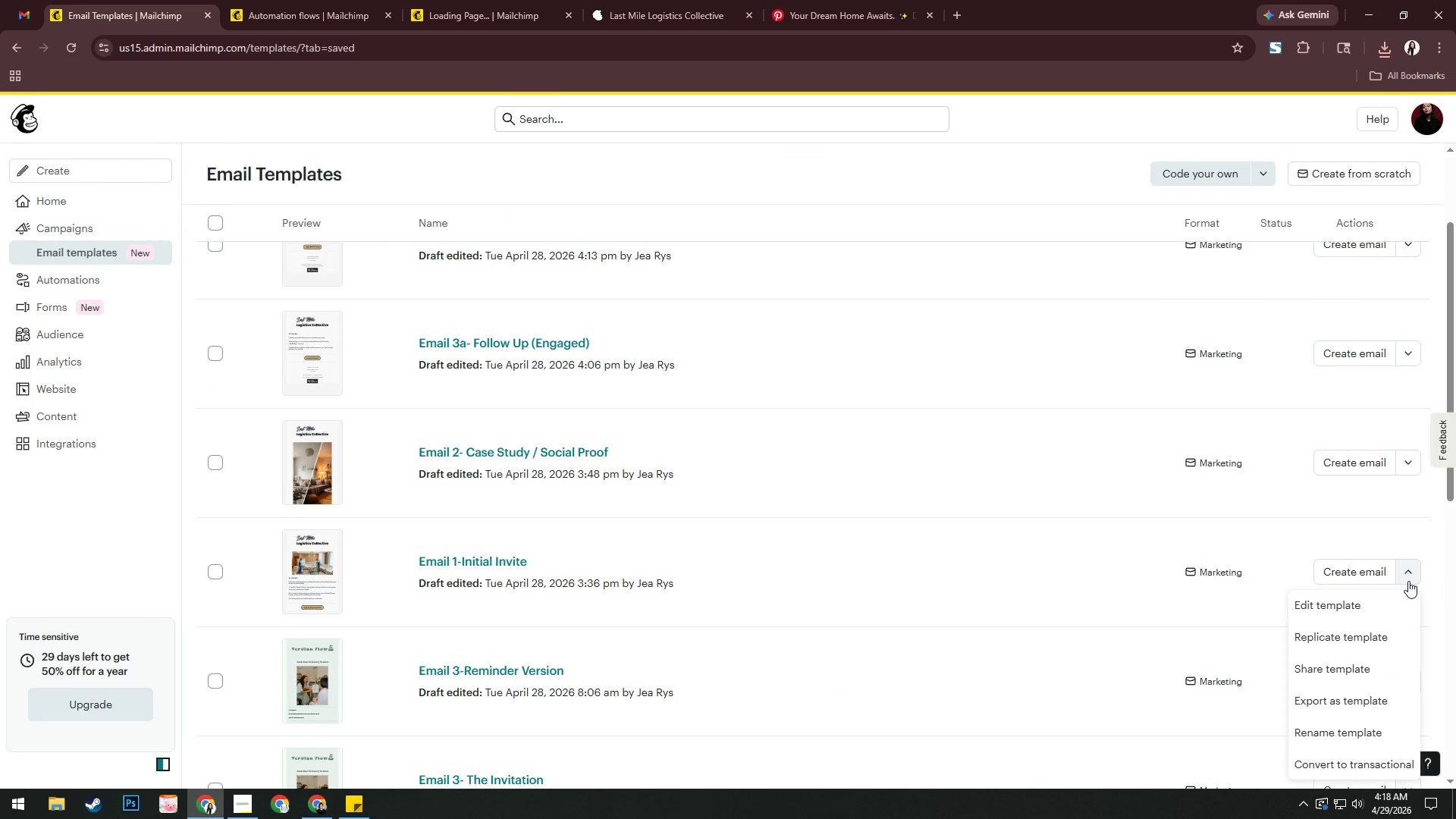 
left_click([1408, 581])
 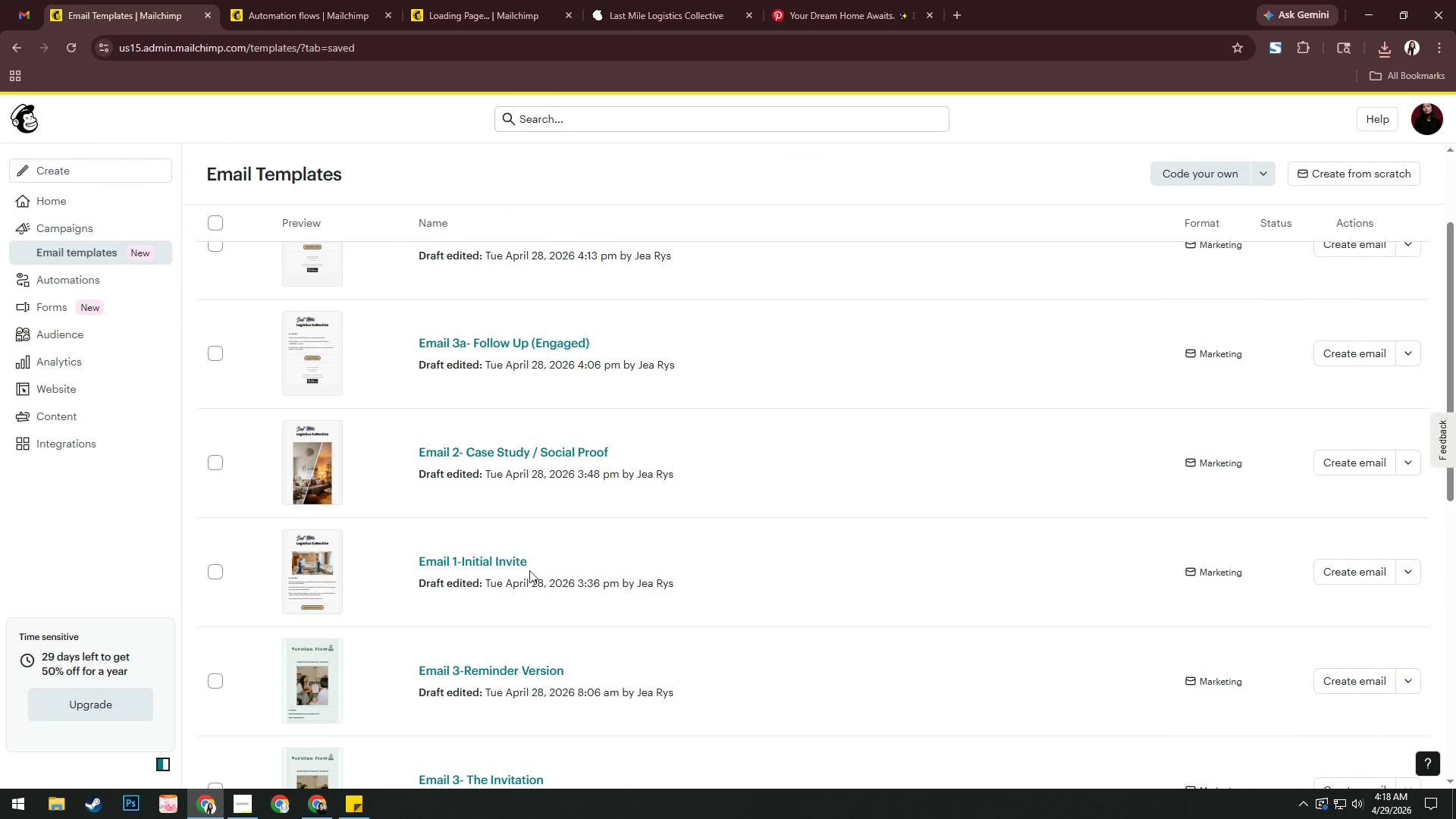 
right_click([501, 563])
 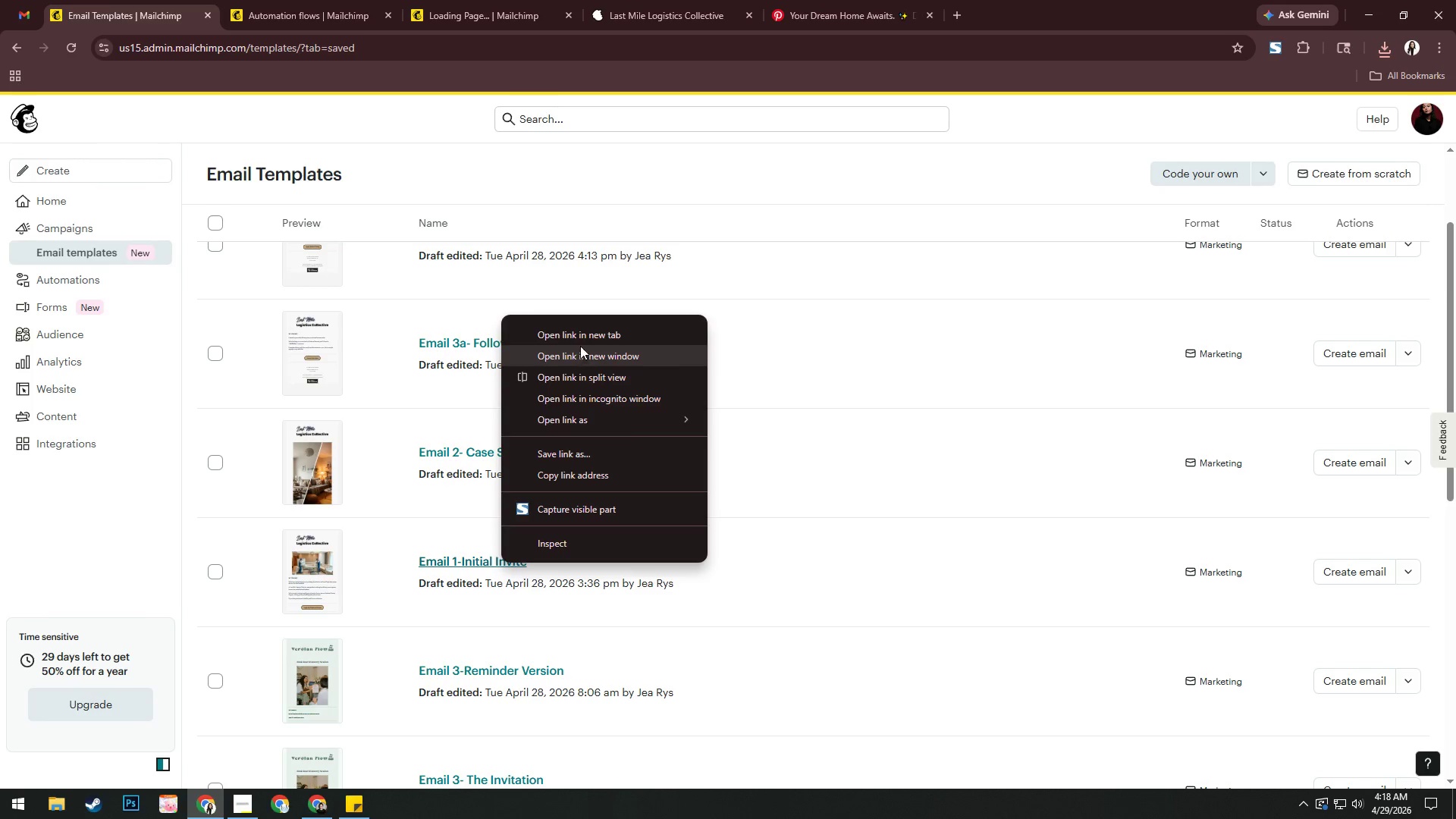 
left_click([582, 340])
 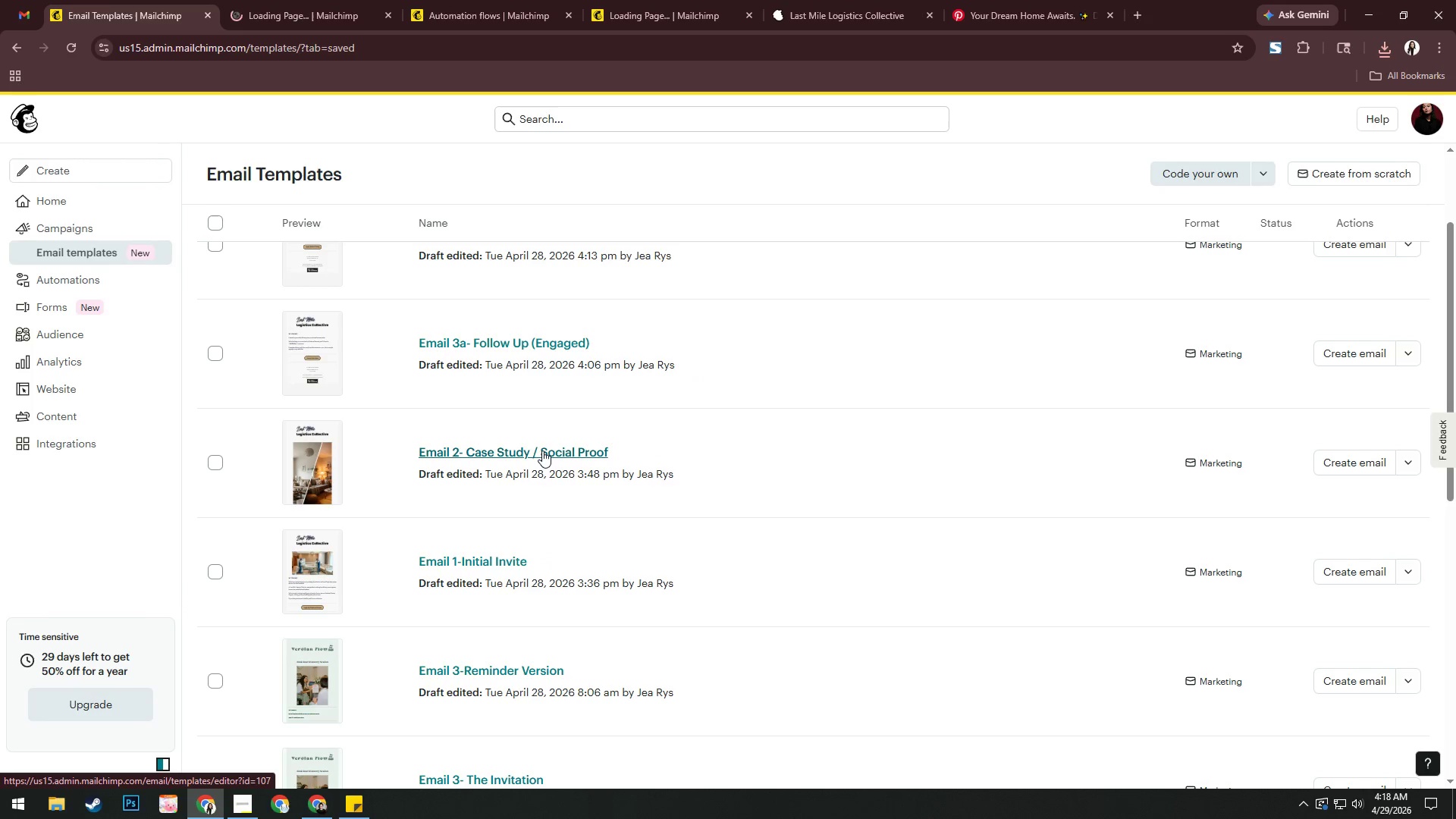 
left_click([593, 475])
 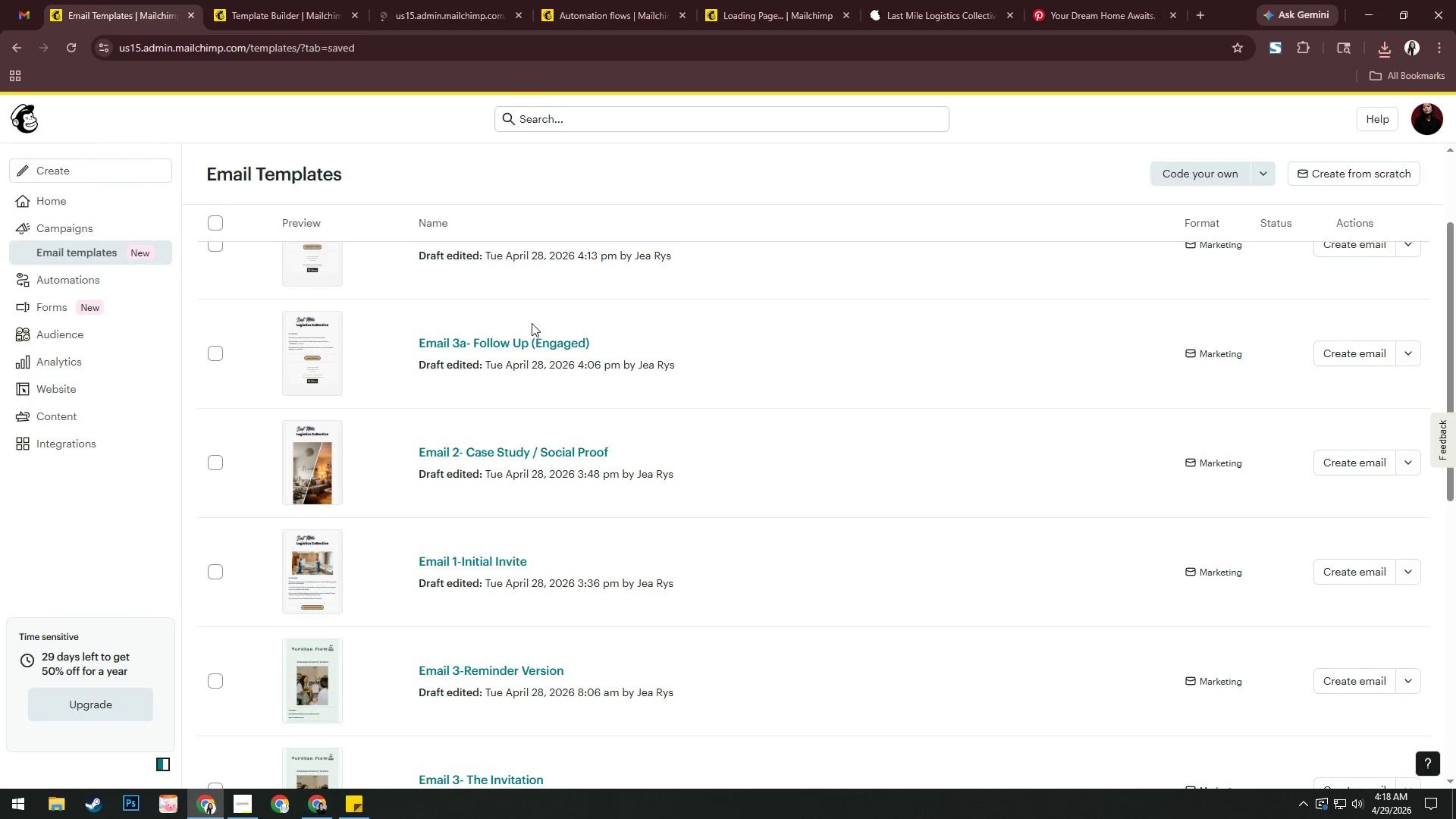 
right_click([529, 344])
 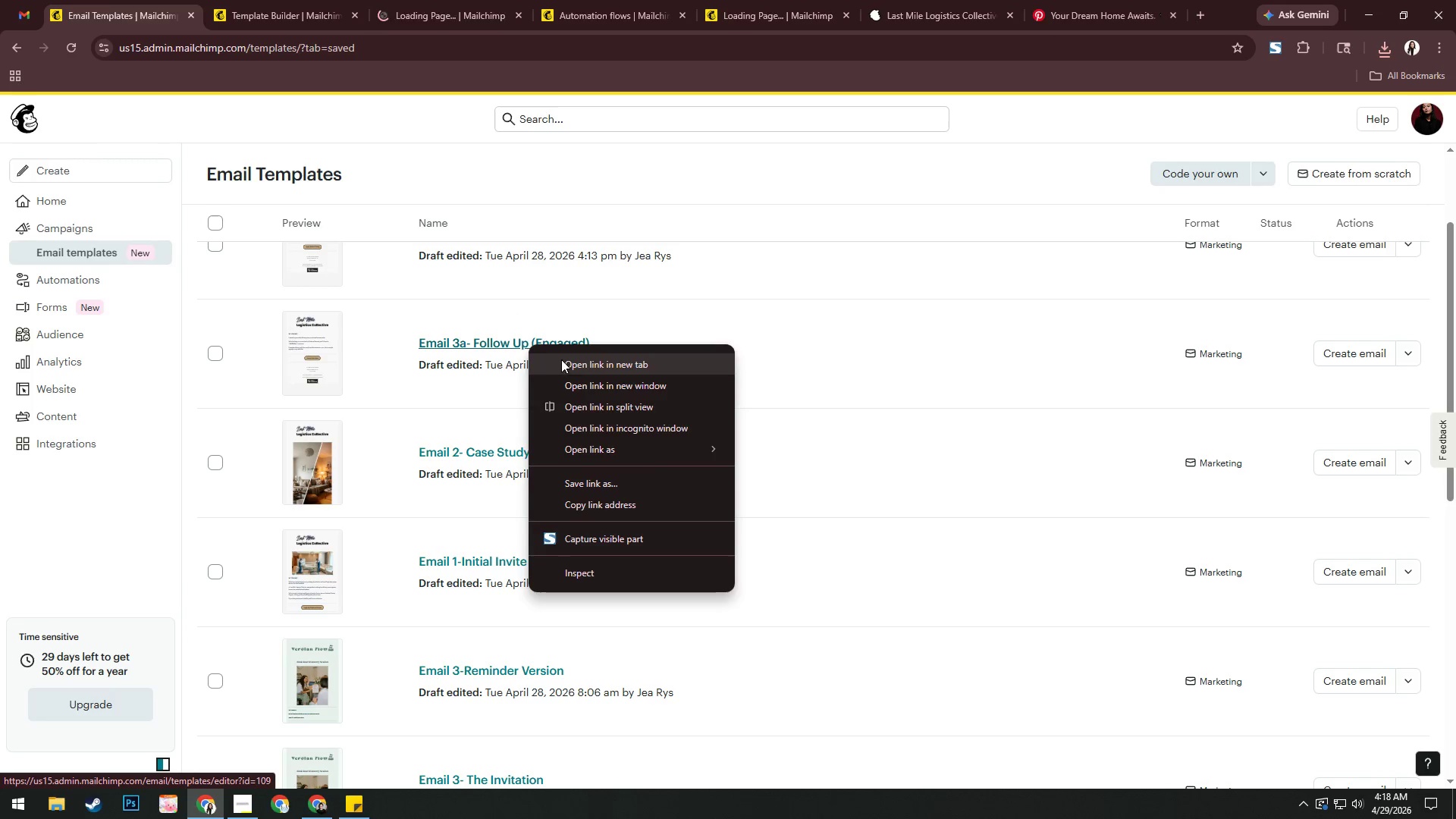 
left_click([565, 359])
 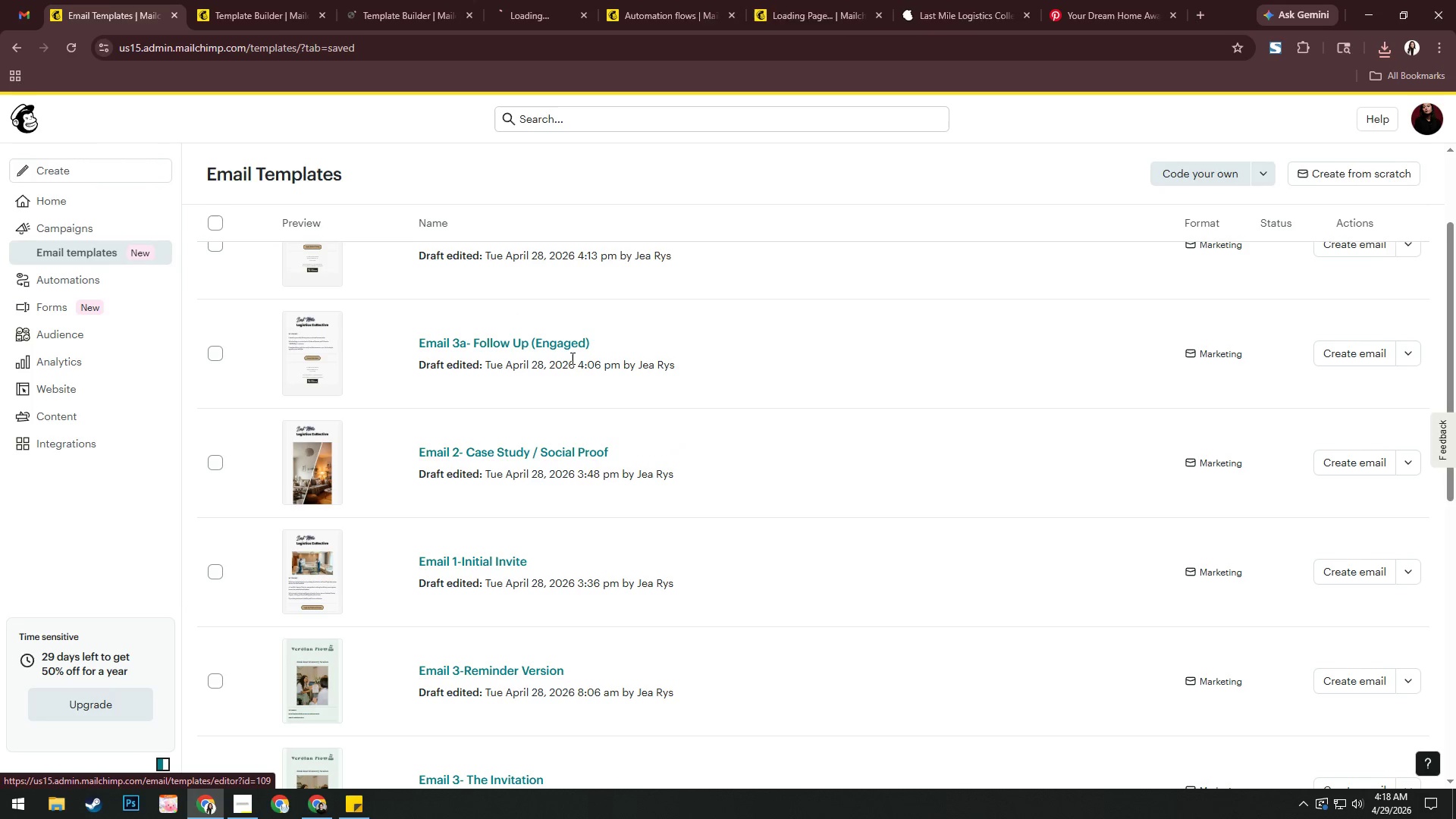 
scroll: coordinate [576, 366], scroll_direction: up, amount: 2.0
 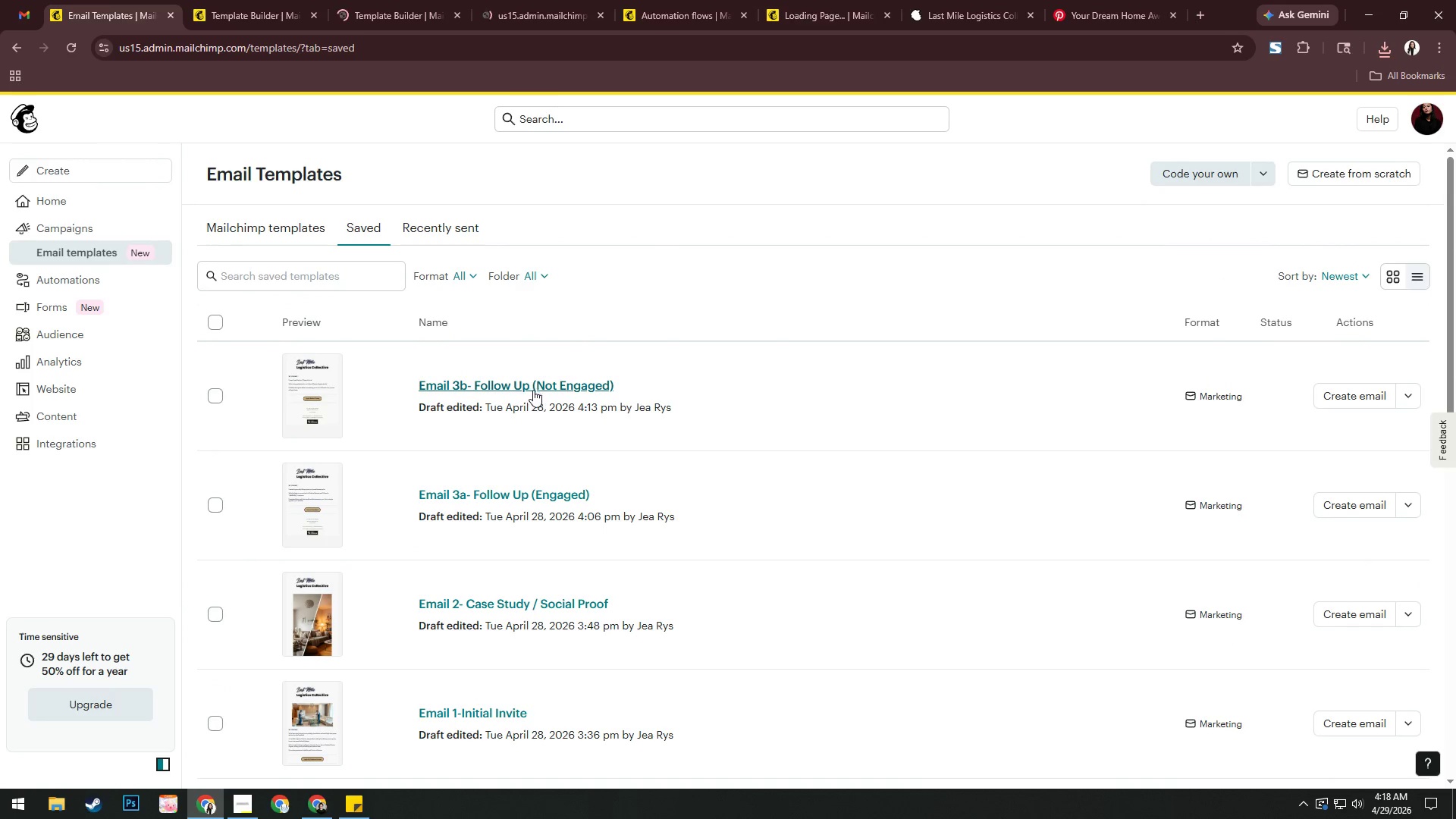 
right_click([535, 388])
 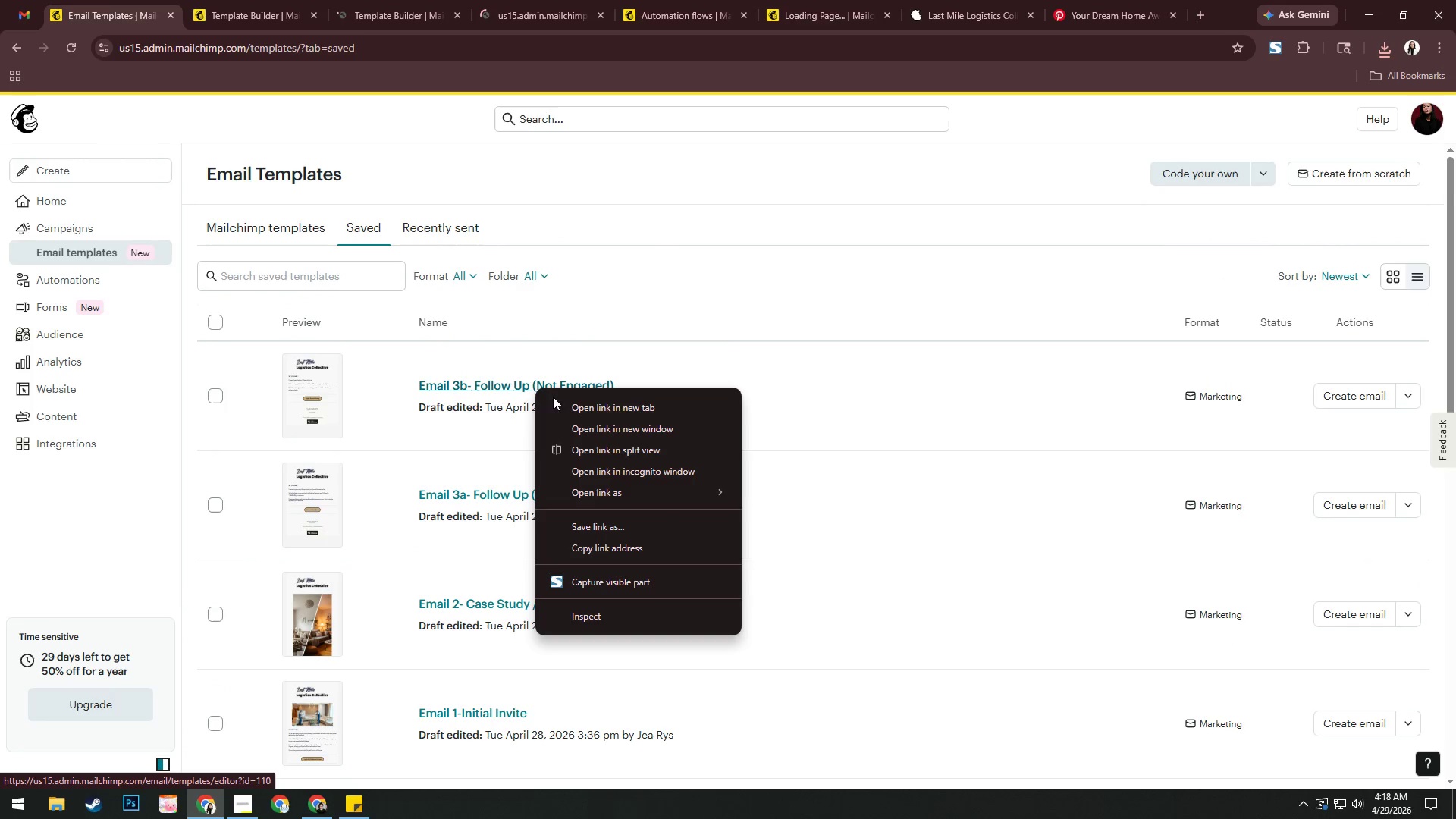 
left_click([563, 403])
 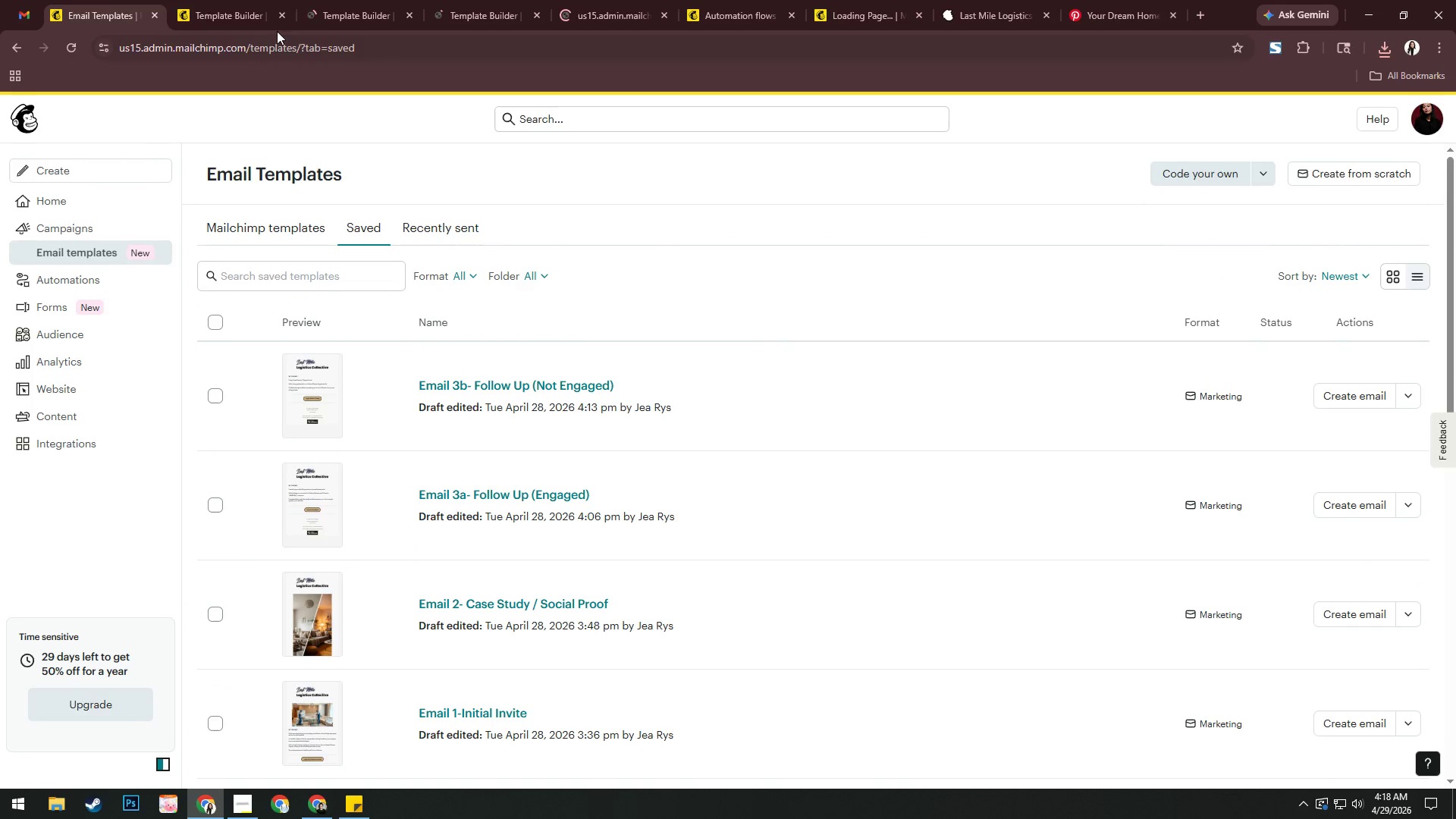 
left_click([246, 20])
 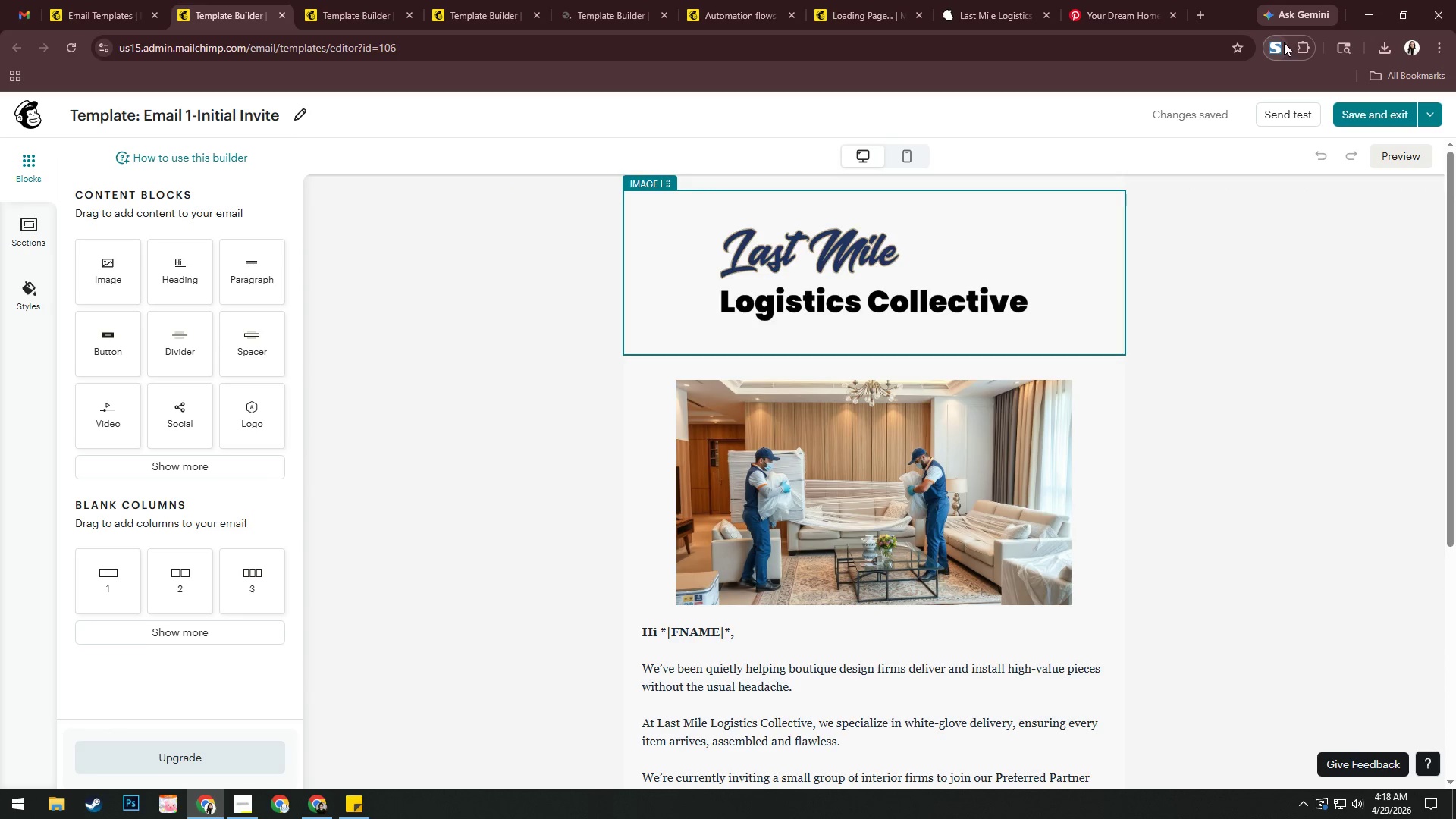 
wait(5.86)
 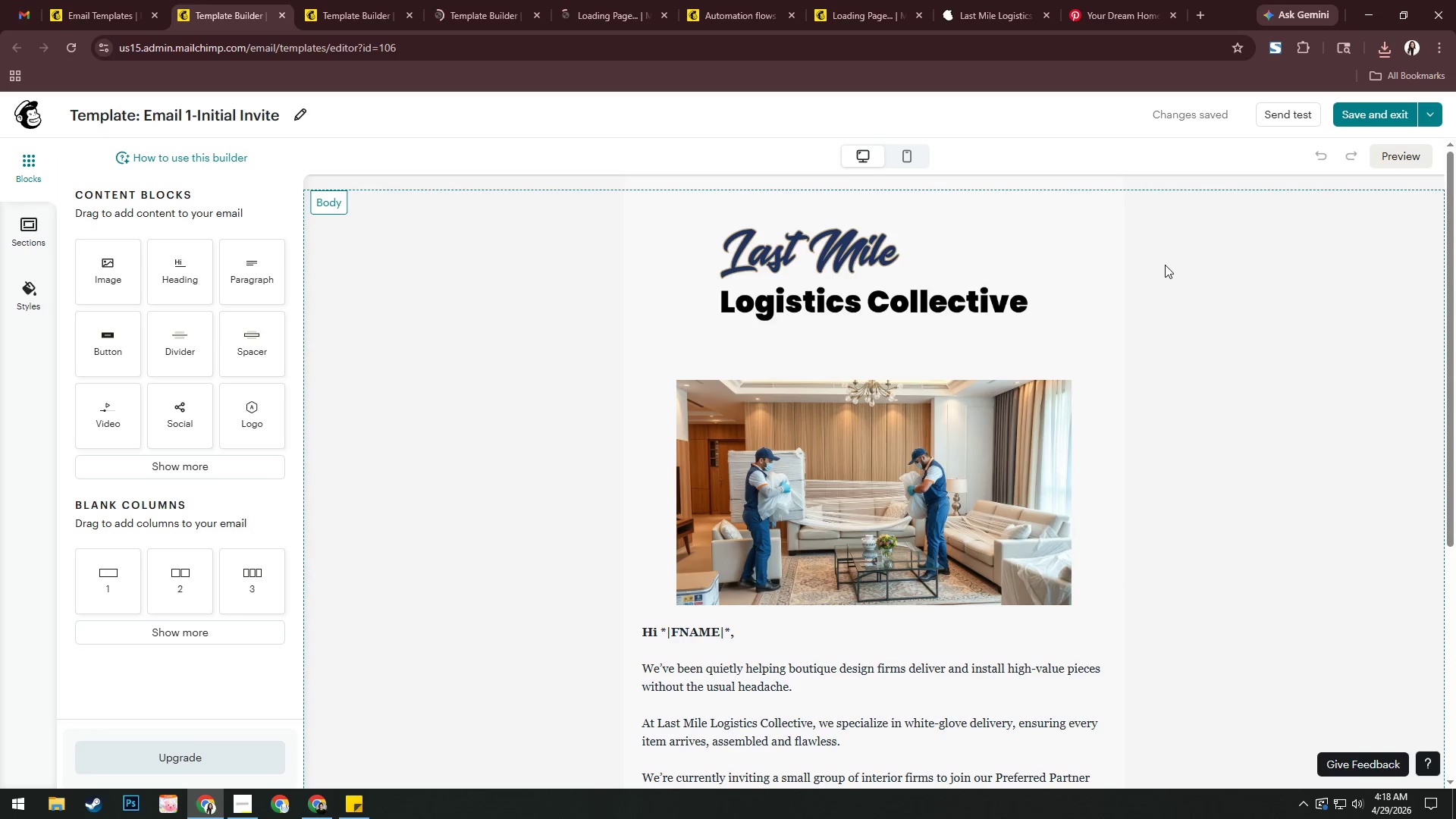 
left_click([1279, 46])
 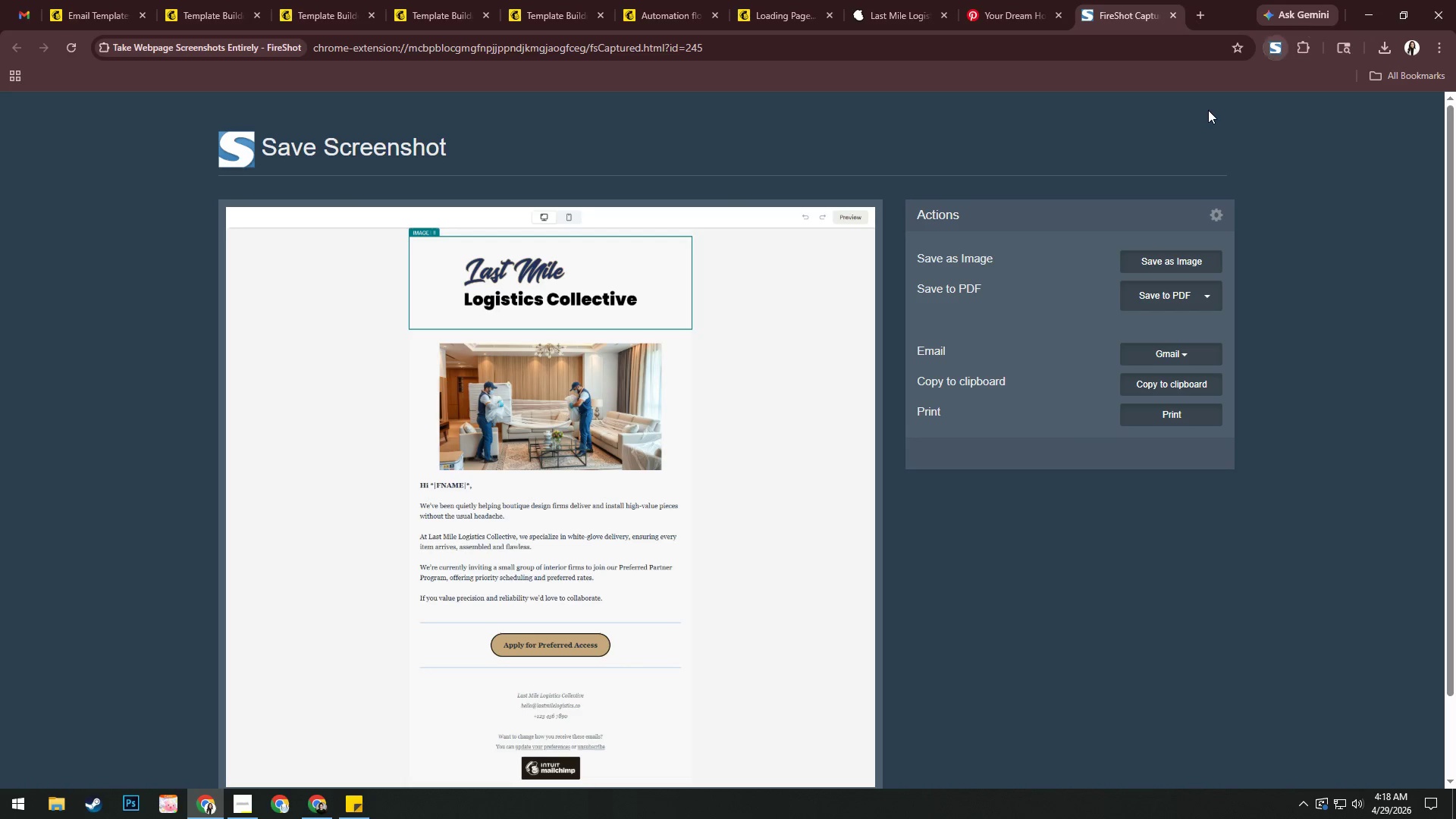 
wait(6.05)
 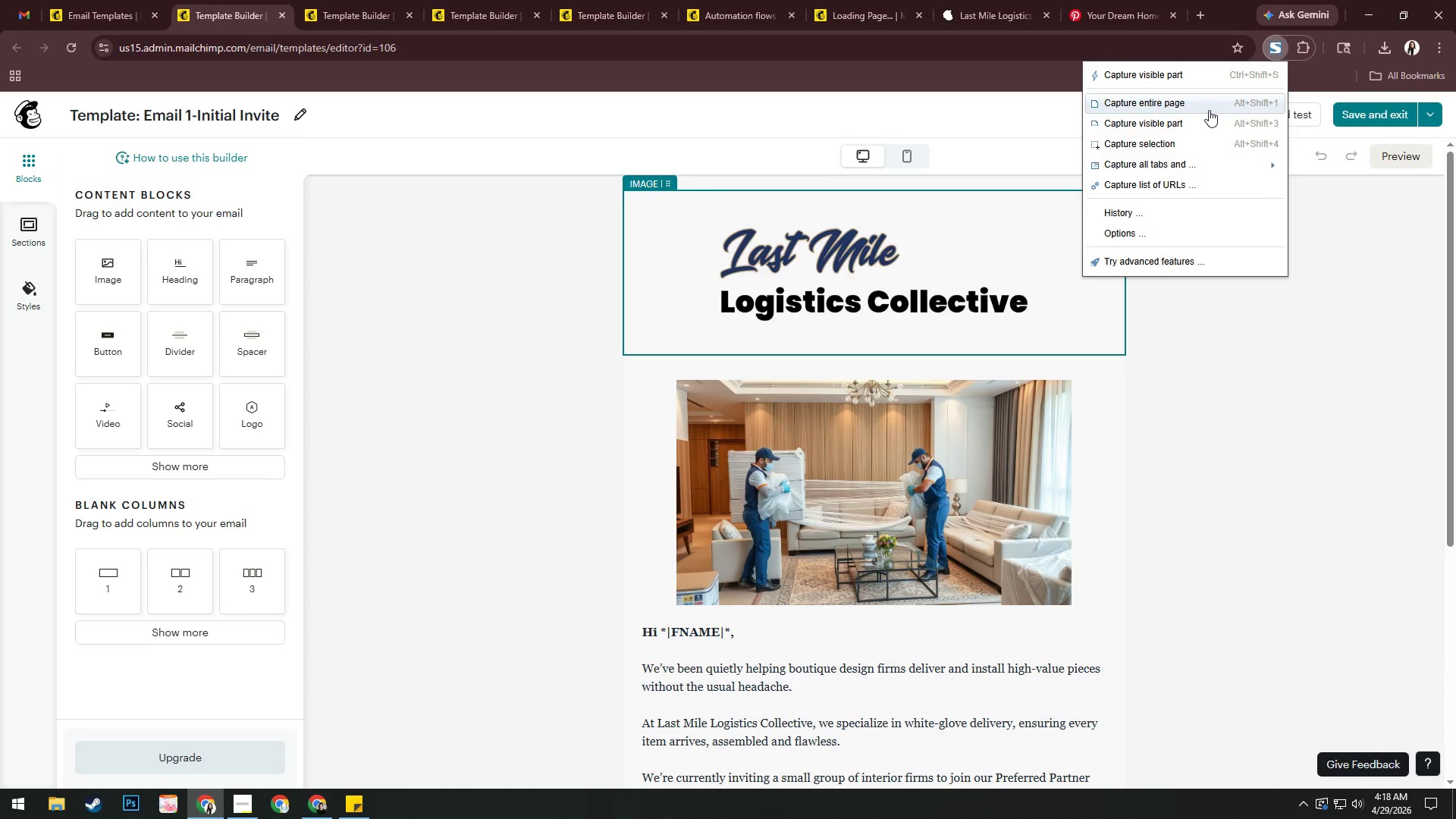 
key(Alt+AltLeft)
 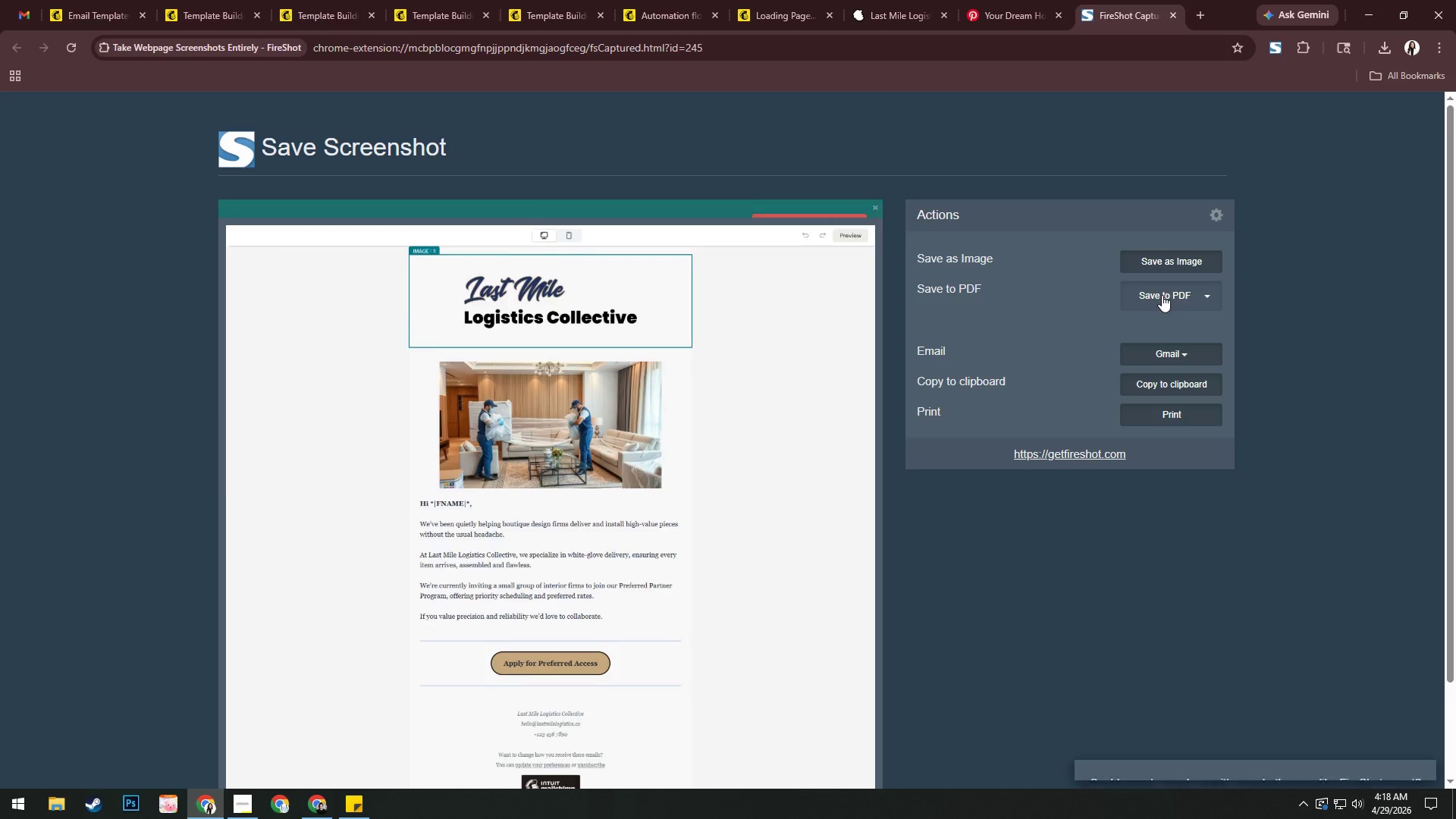 
key(Alt+Tab)